 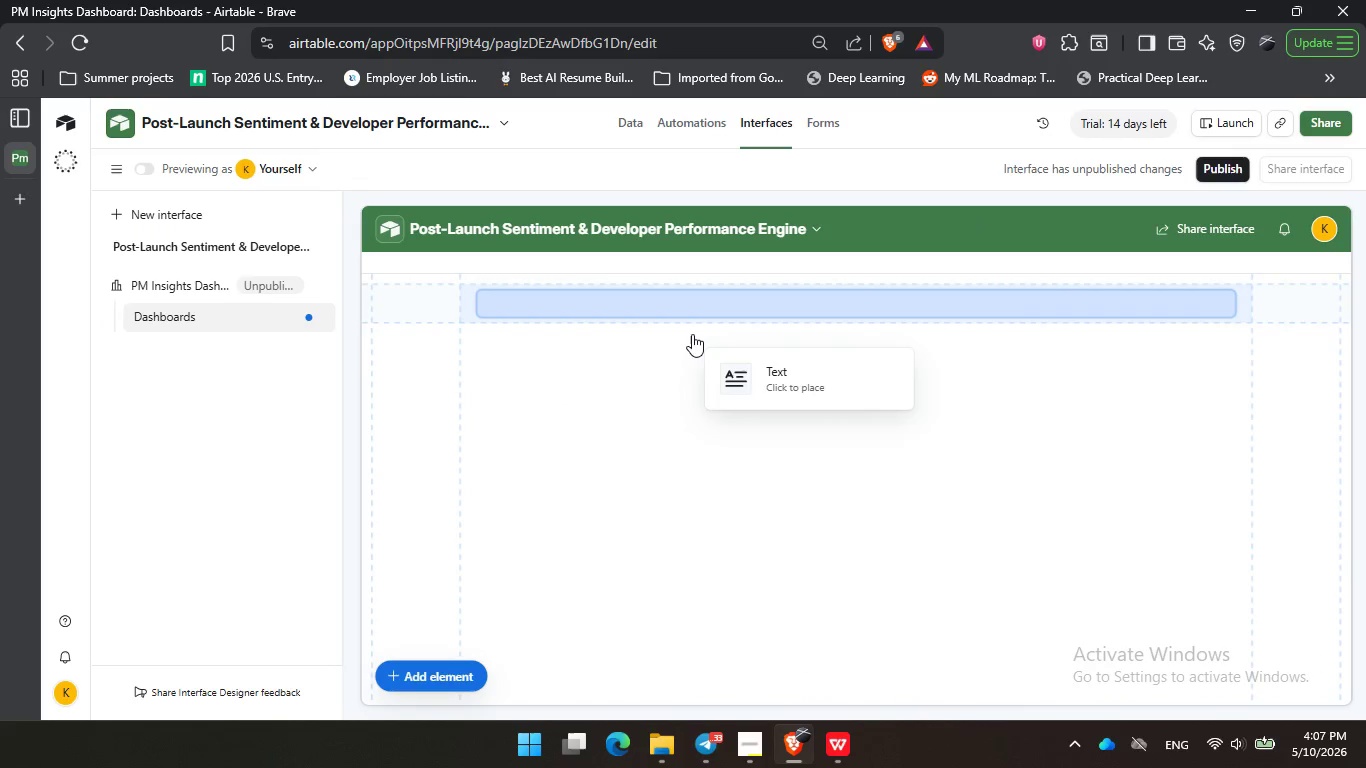 
left_click([692, 334])
 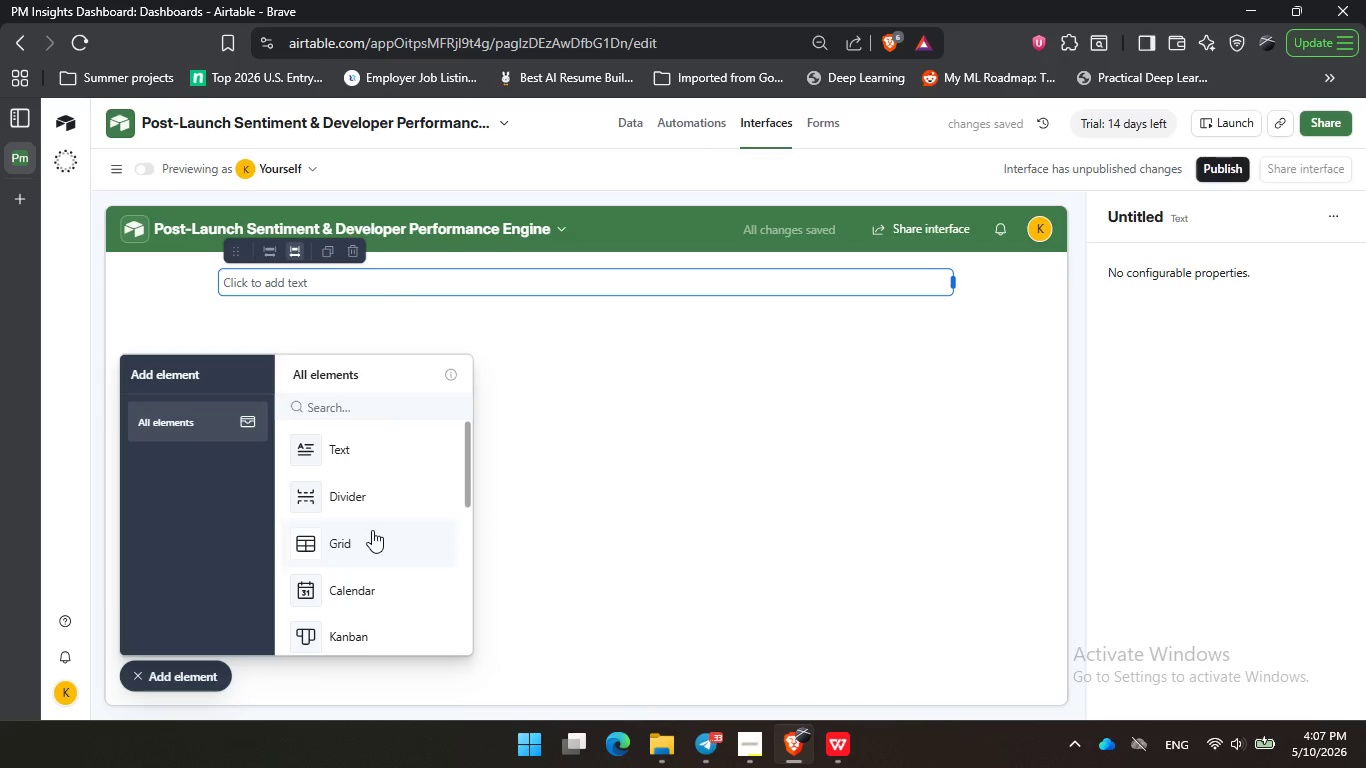 
scroll: coordinate [372, 530], scroll_direction: down, amount: 2.0
 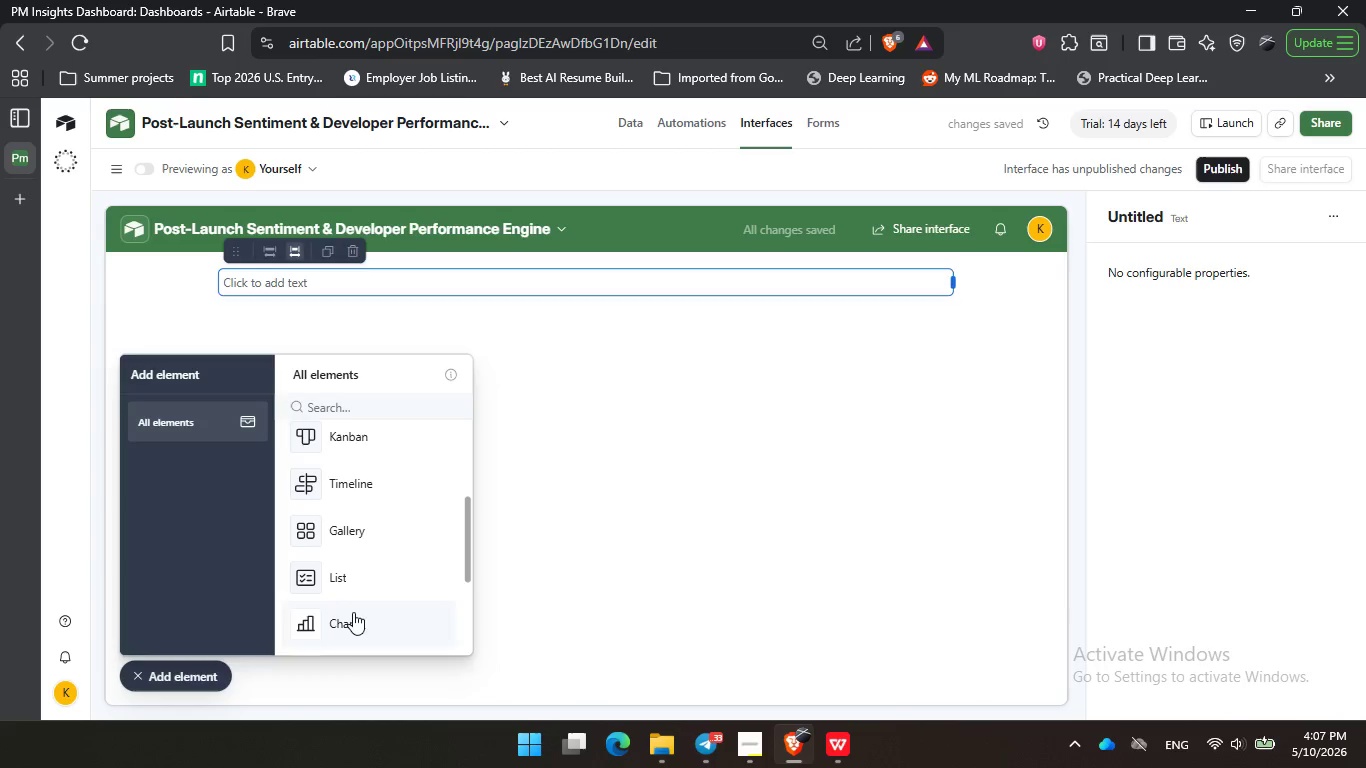 
left_click([353, 612])
 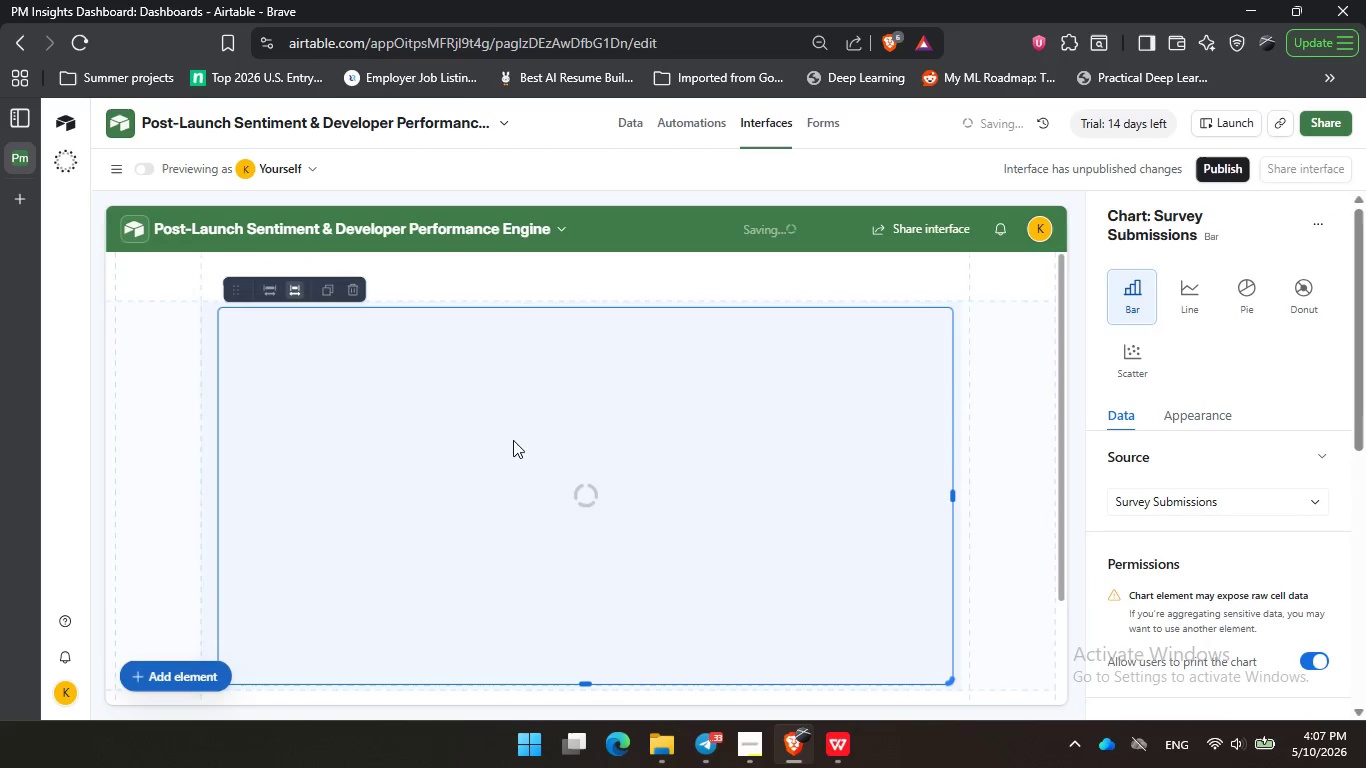 
left_click([513, 440])
 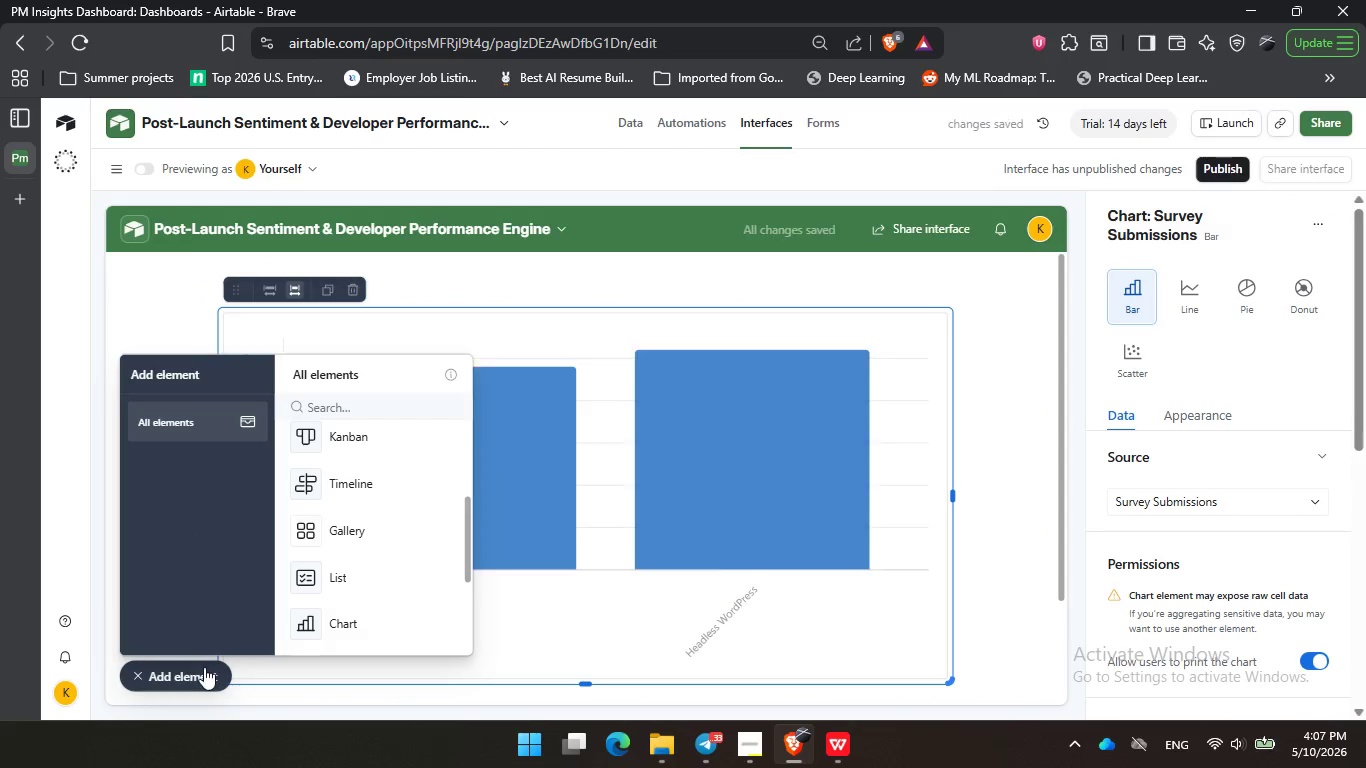 
left_click([204, 667])
 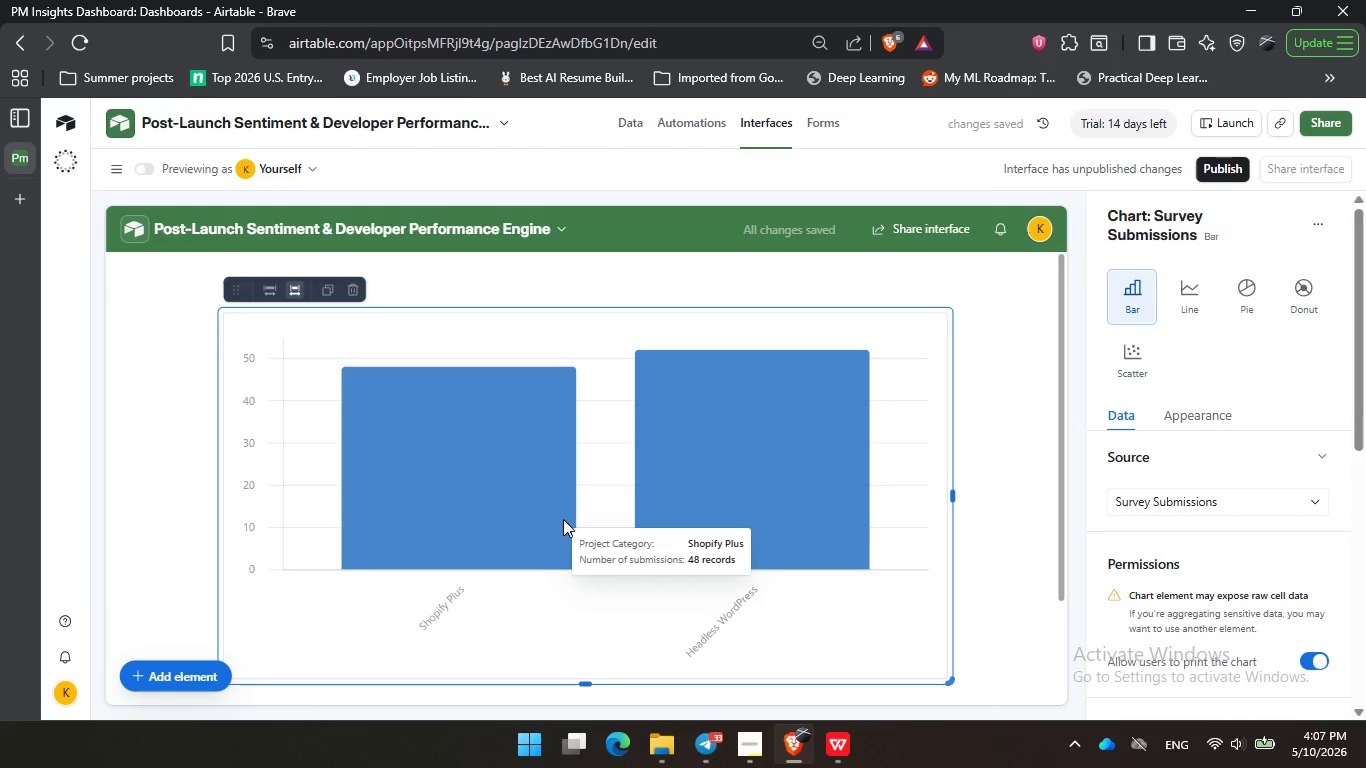 
scroll: coordinate [563, 519], scroll_direction: up, amount: 4.0
 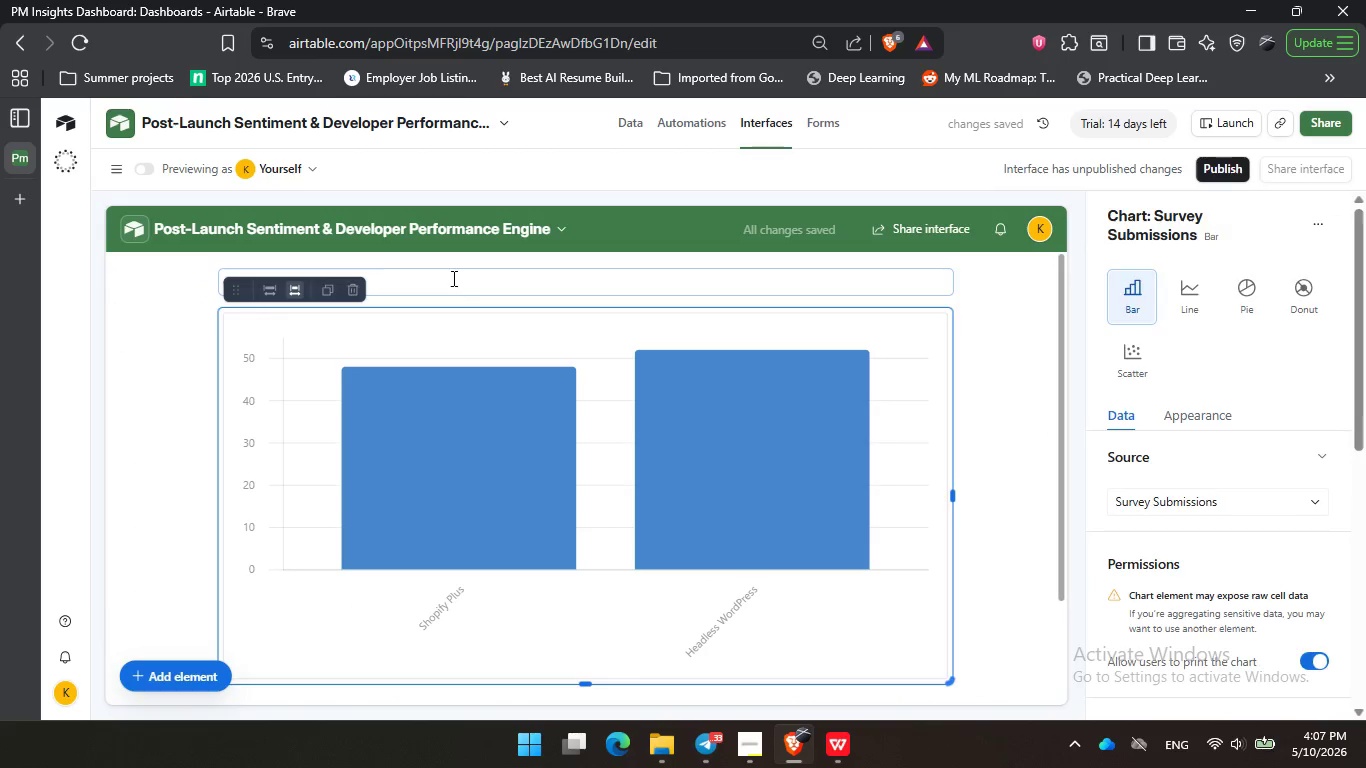 
left_click([452, 278])
 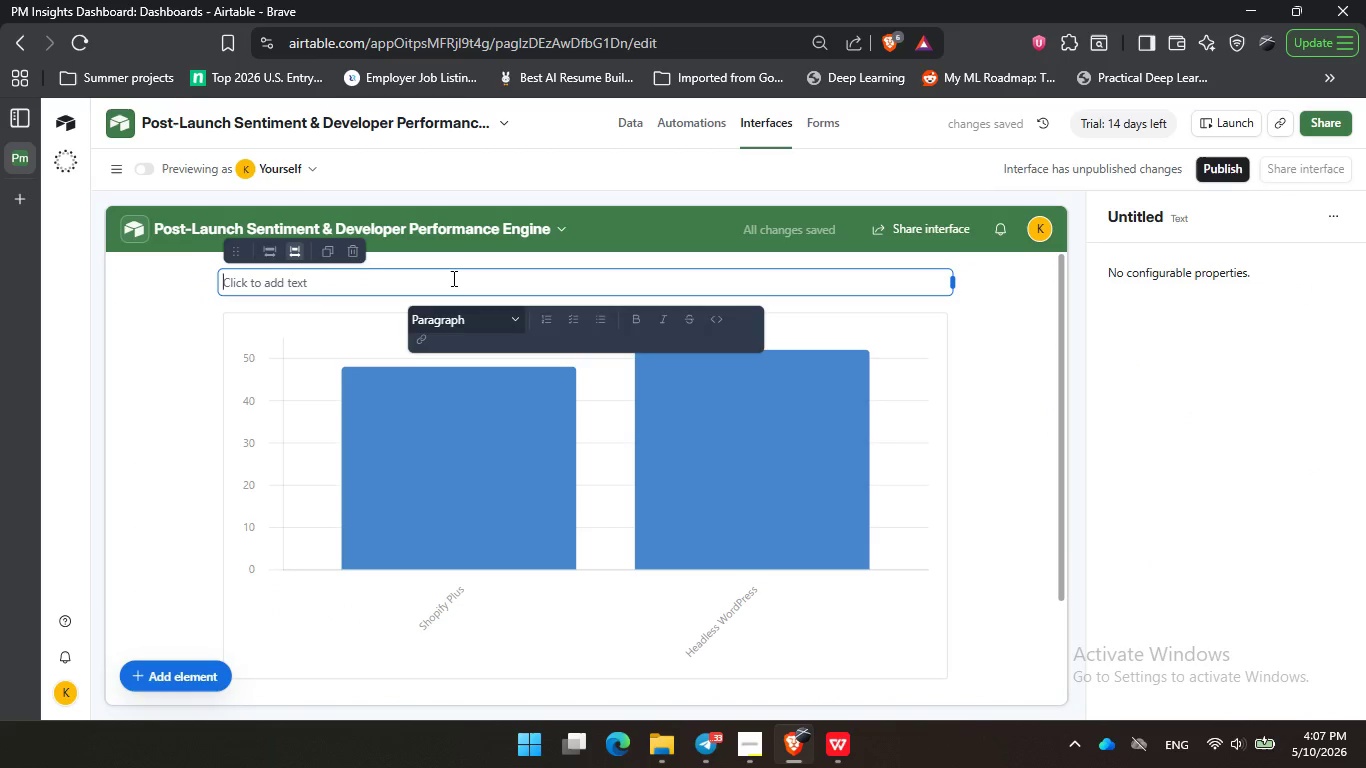 
left_click([452, 278])
 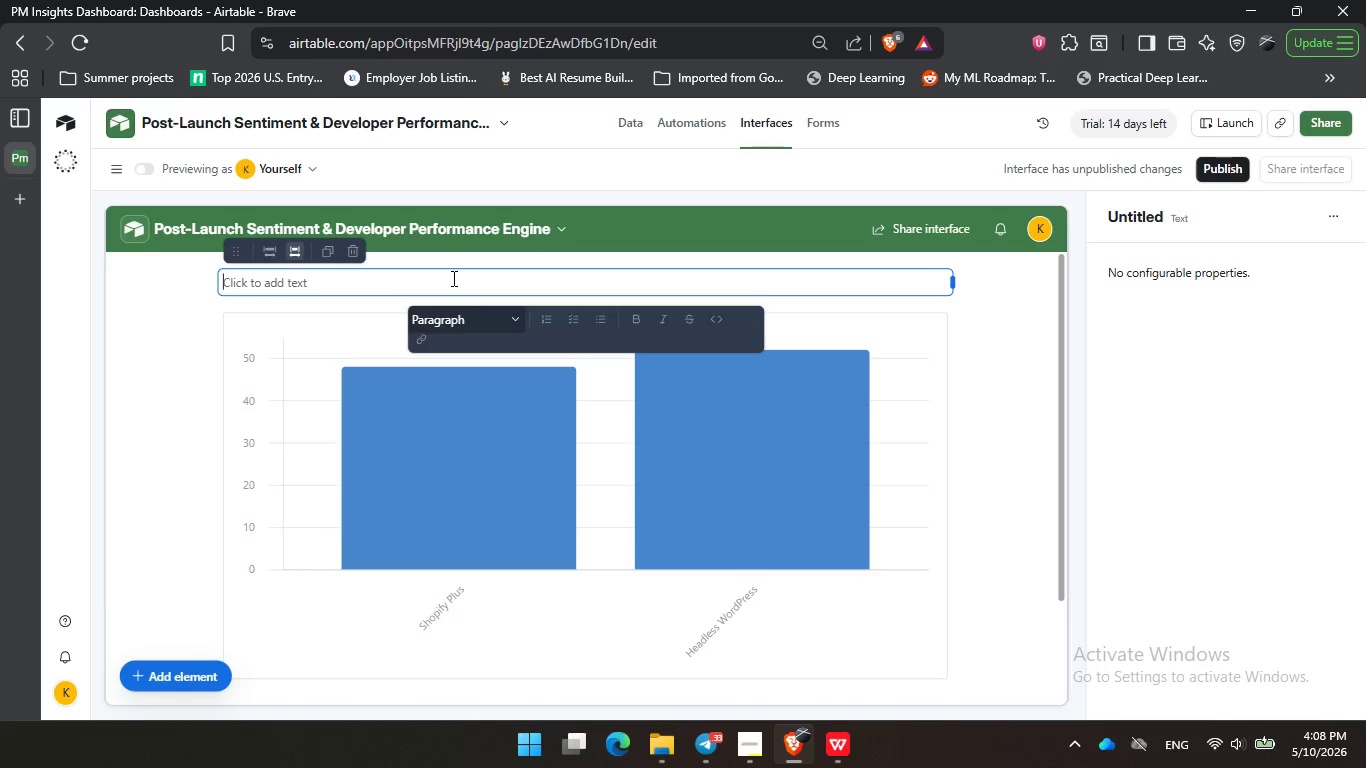 
wait(12.39)
 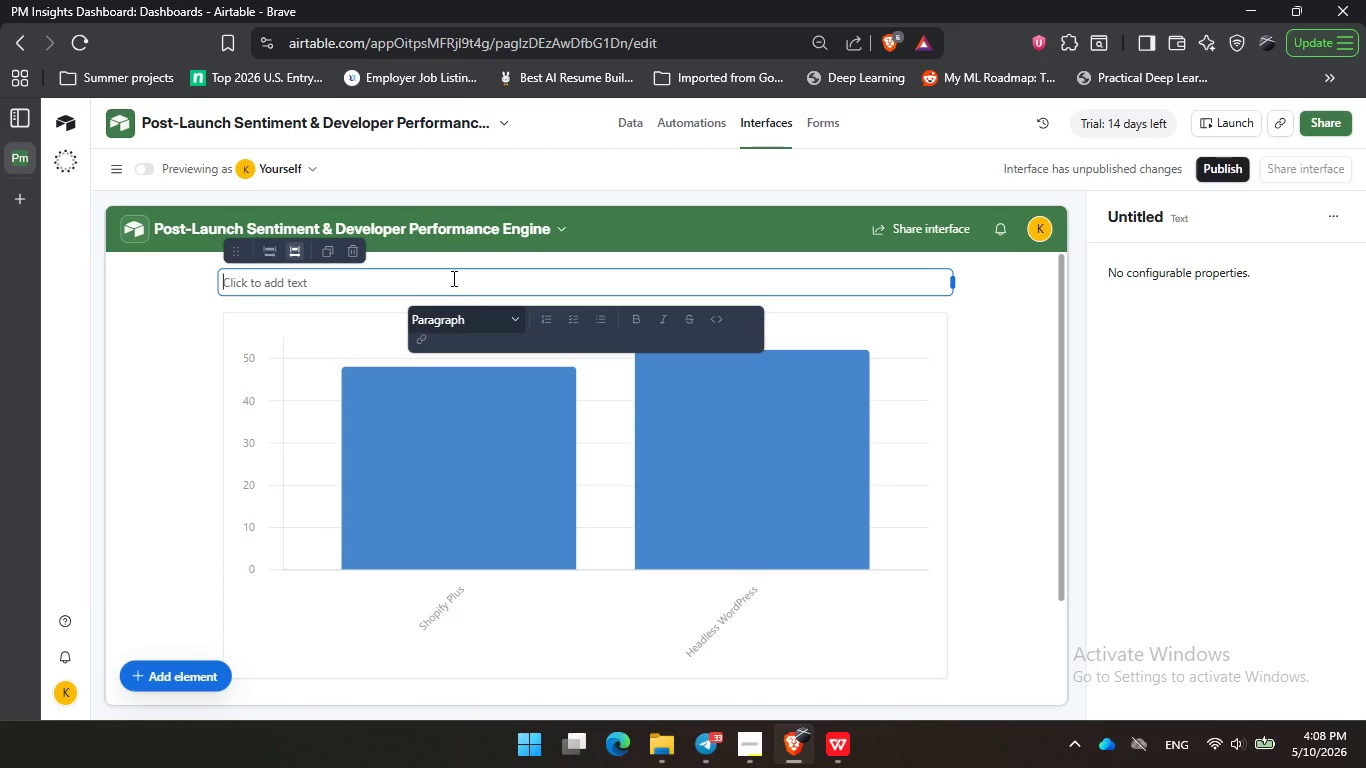 
left_click([754, 754])